 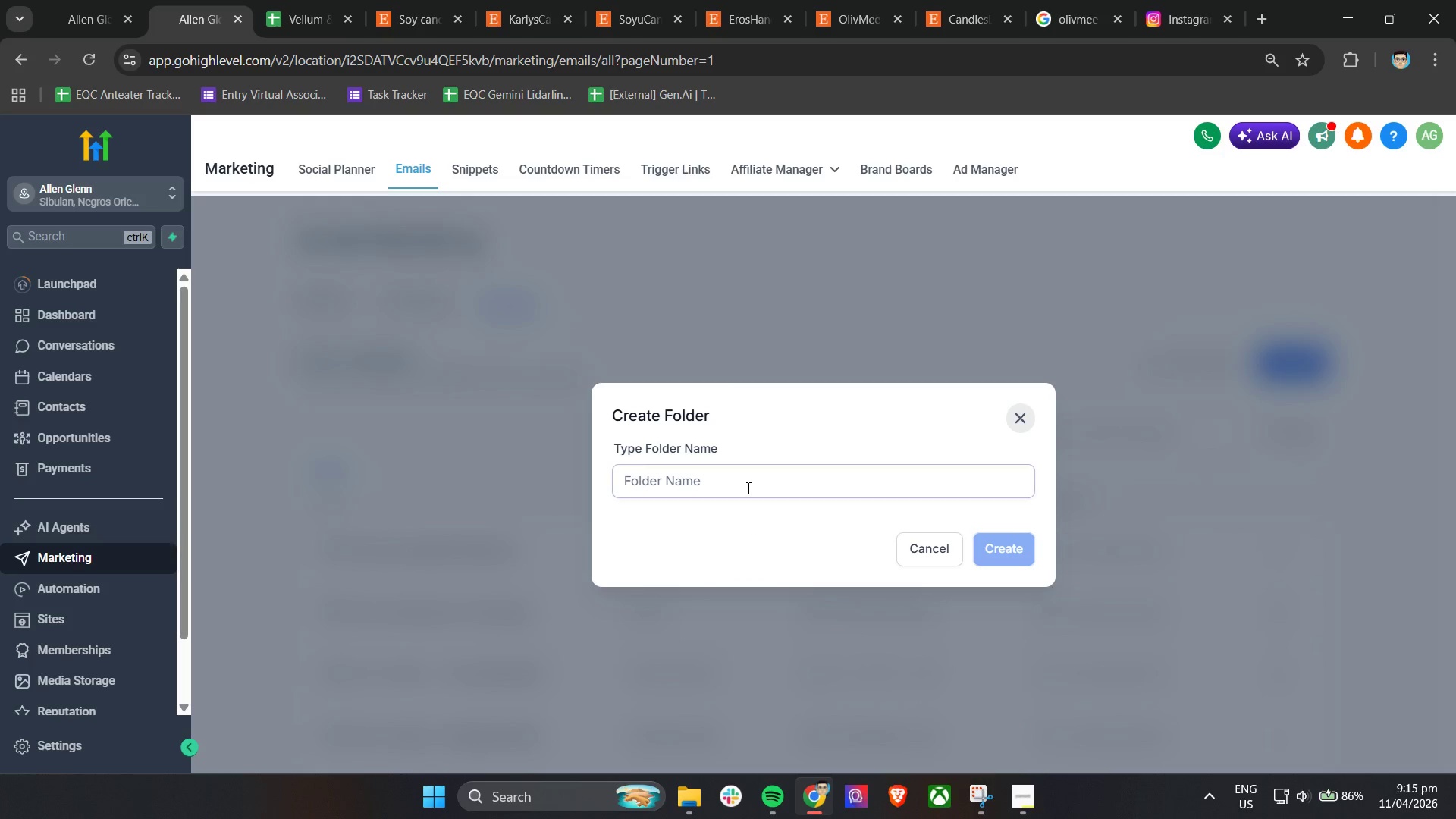 
key(Control+V)
 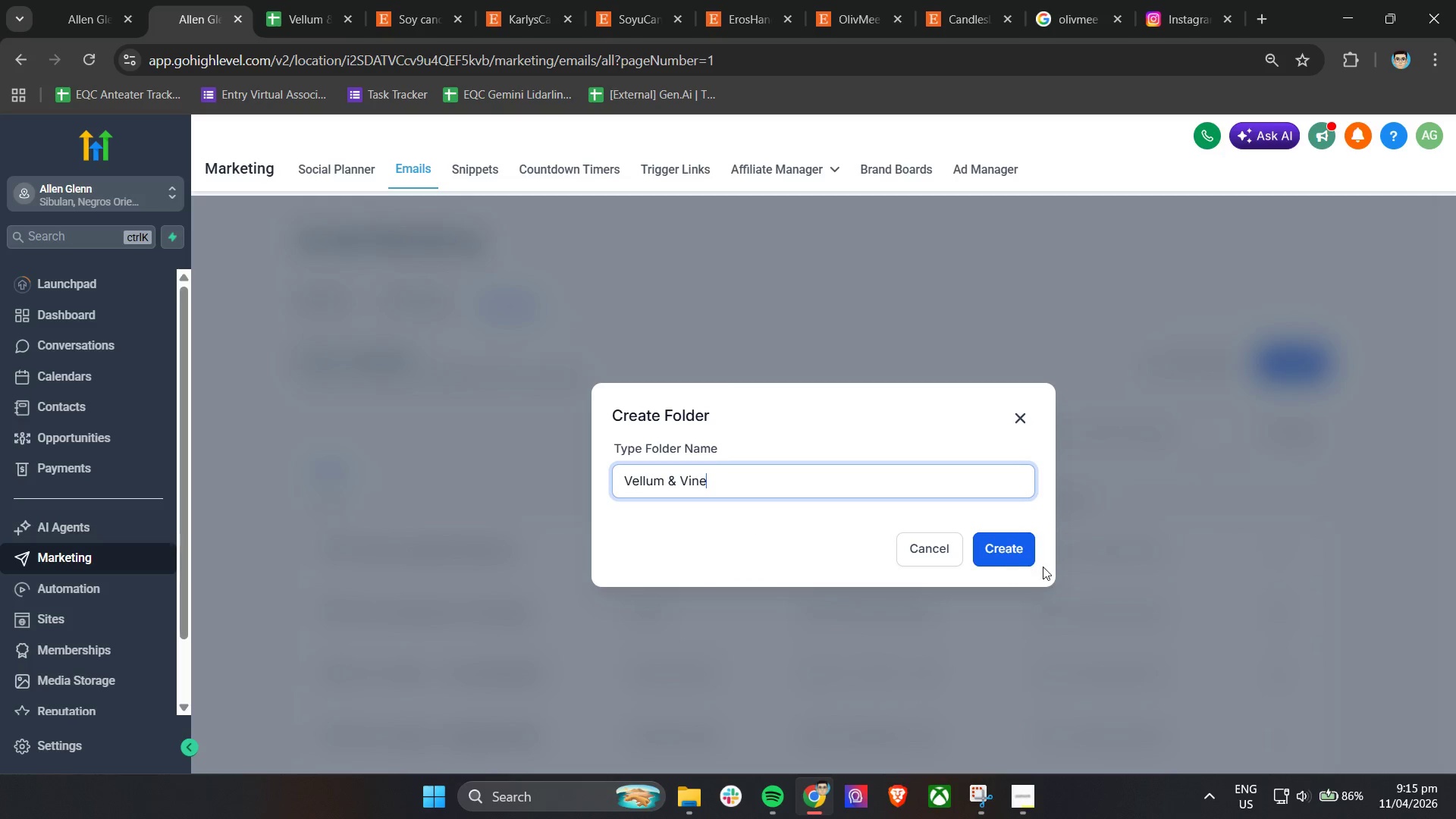 
left_click([1018, 551])
 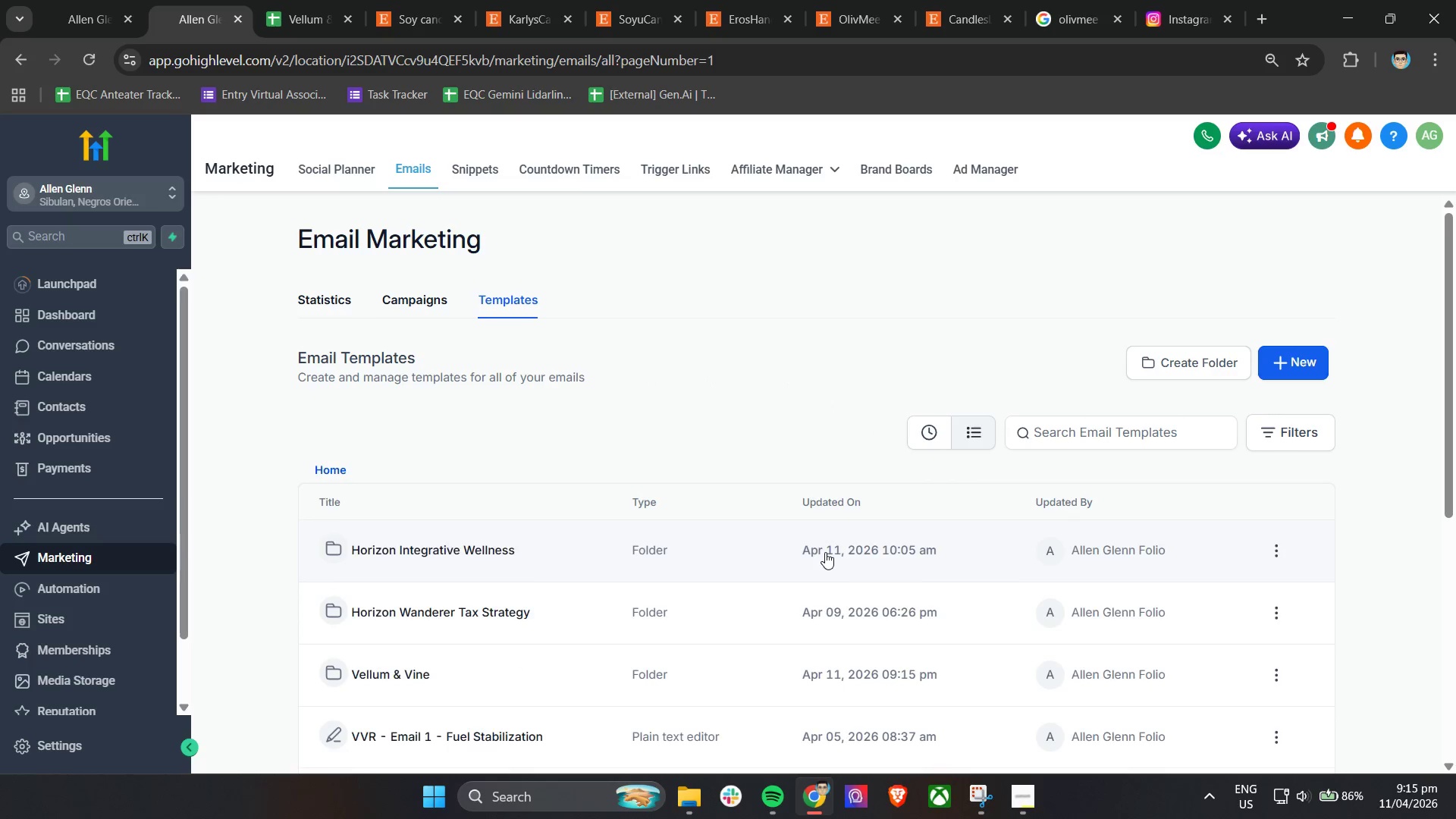 
scroll: coordinate [545, 542], scroll_direction: down, amount: 5.0
 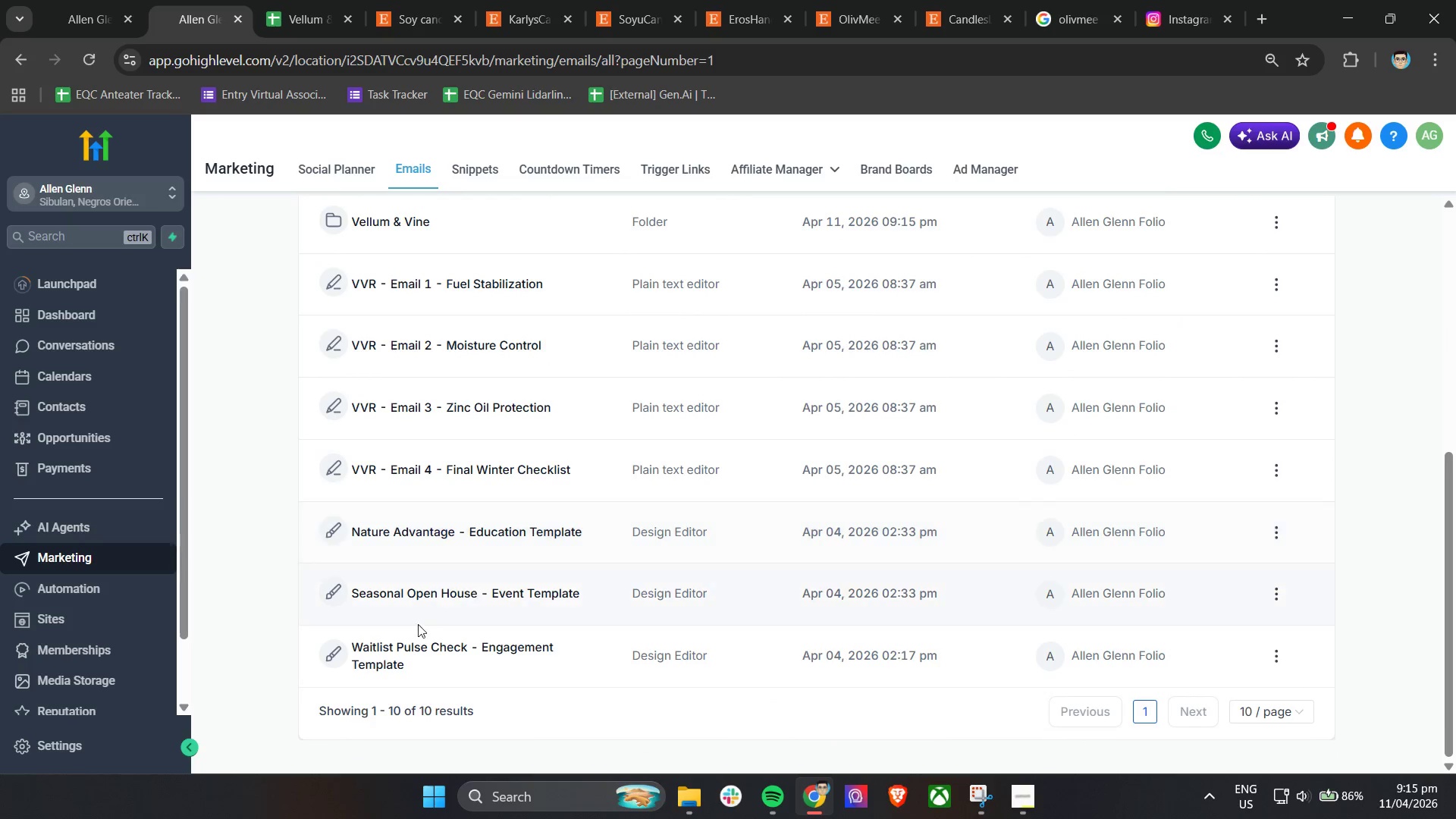 
scroll: coordinate [436, 659], scroll_direction: up, amount: 1.0
 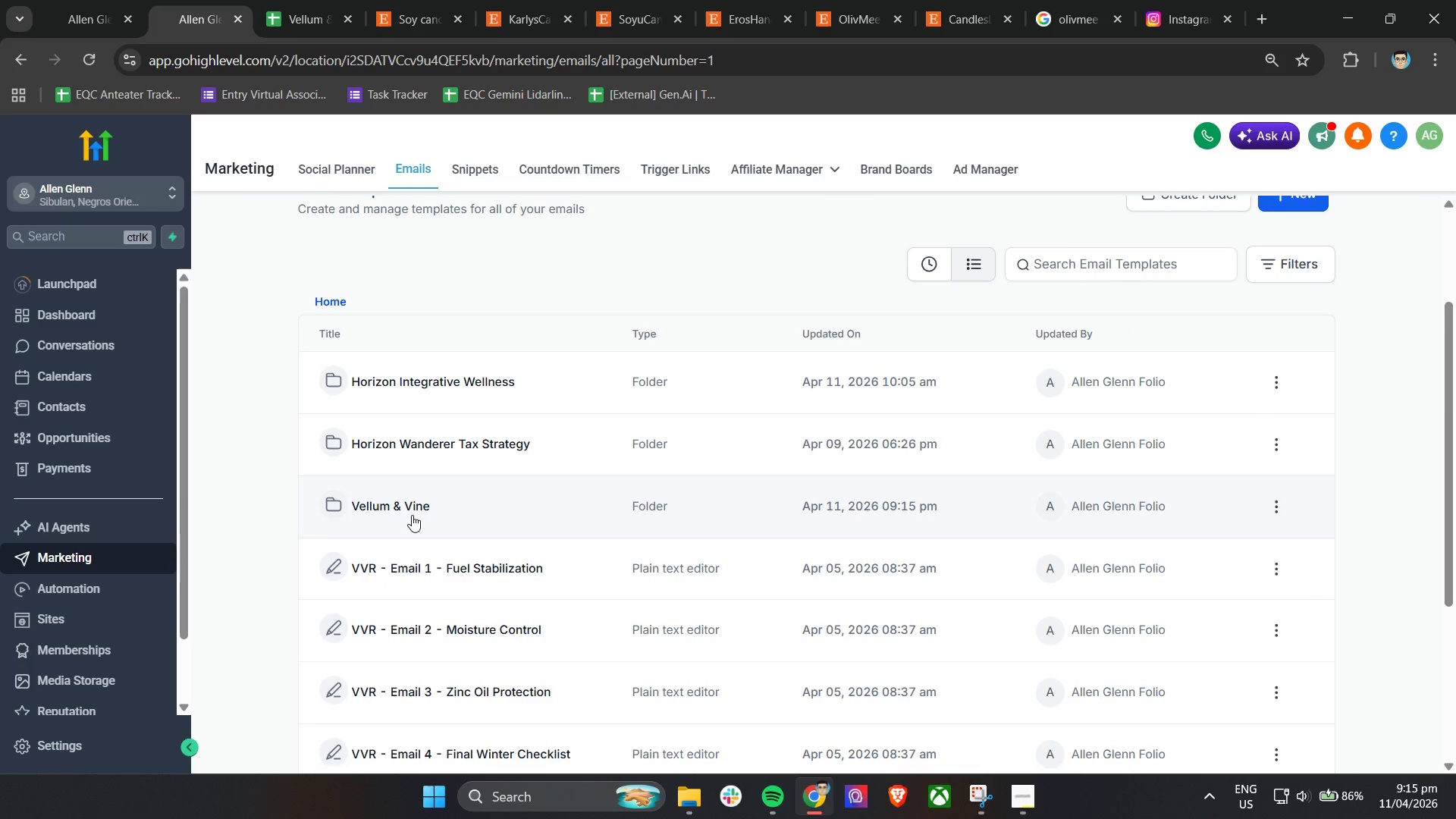 
left_click([409, 511])
 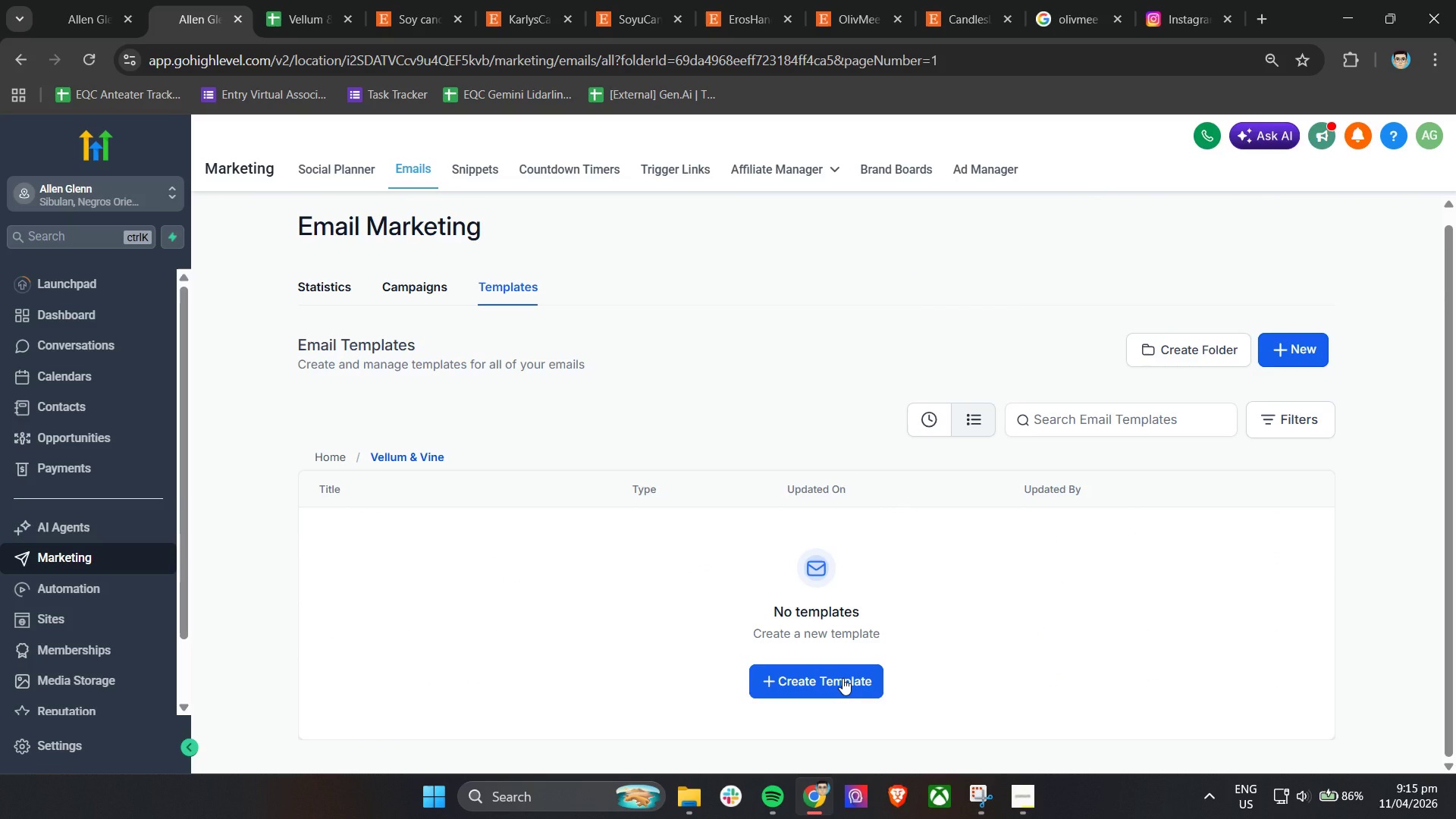 
wait(5.08)
 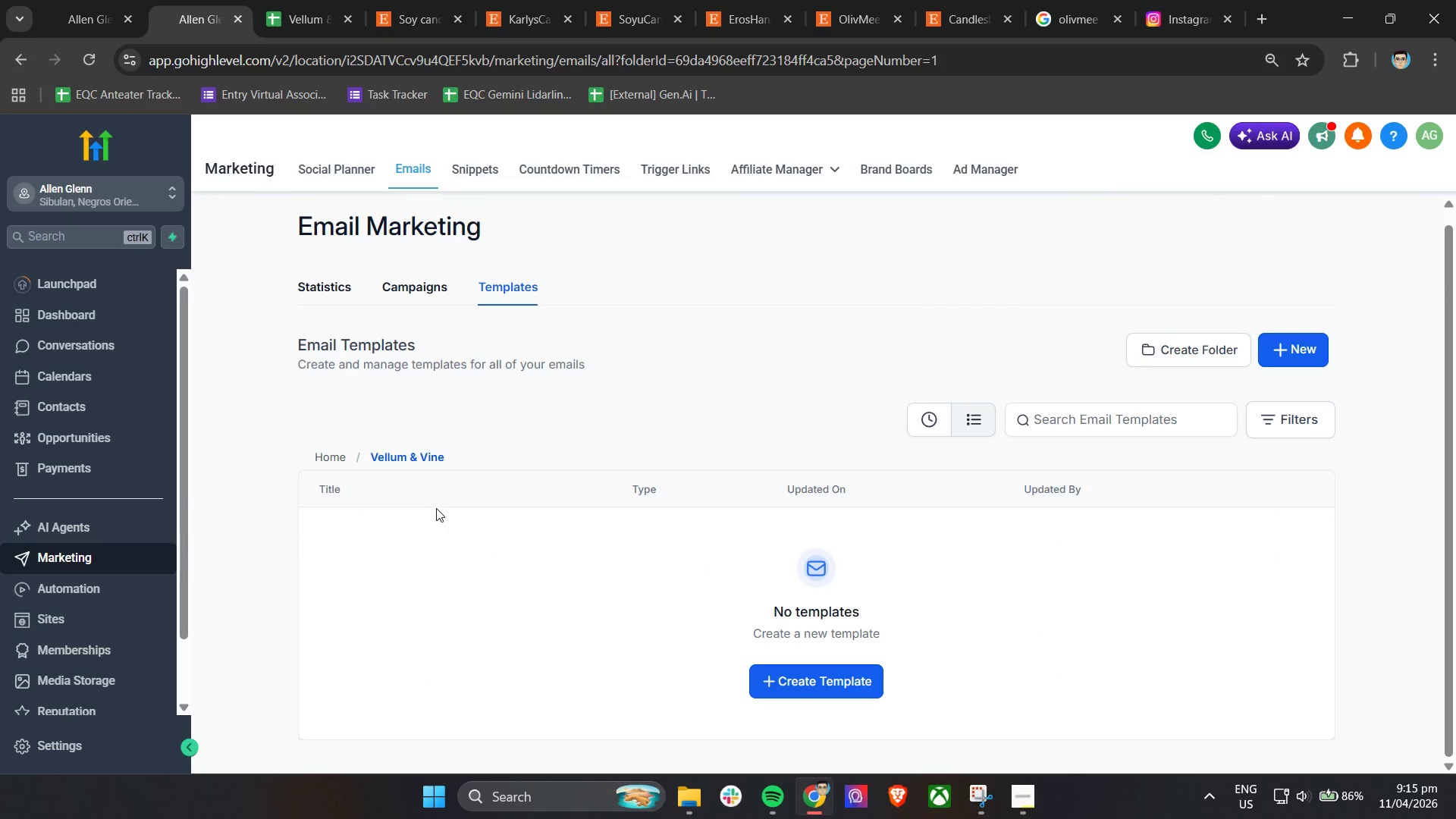 
left_click([843, 680])
 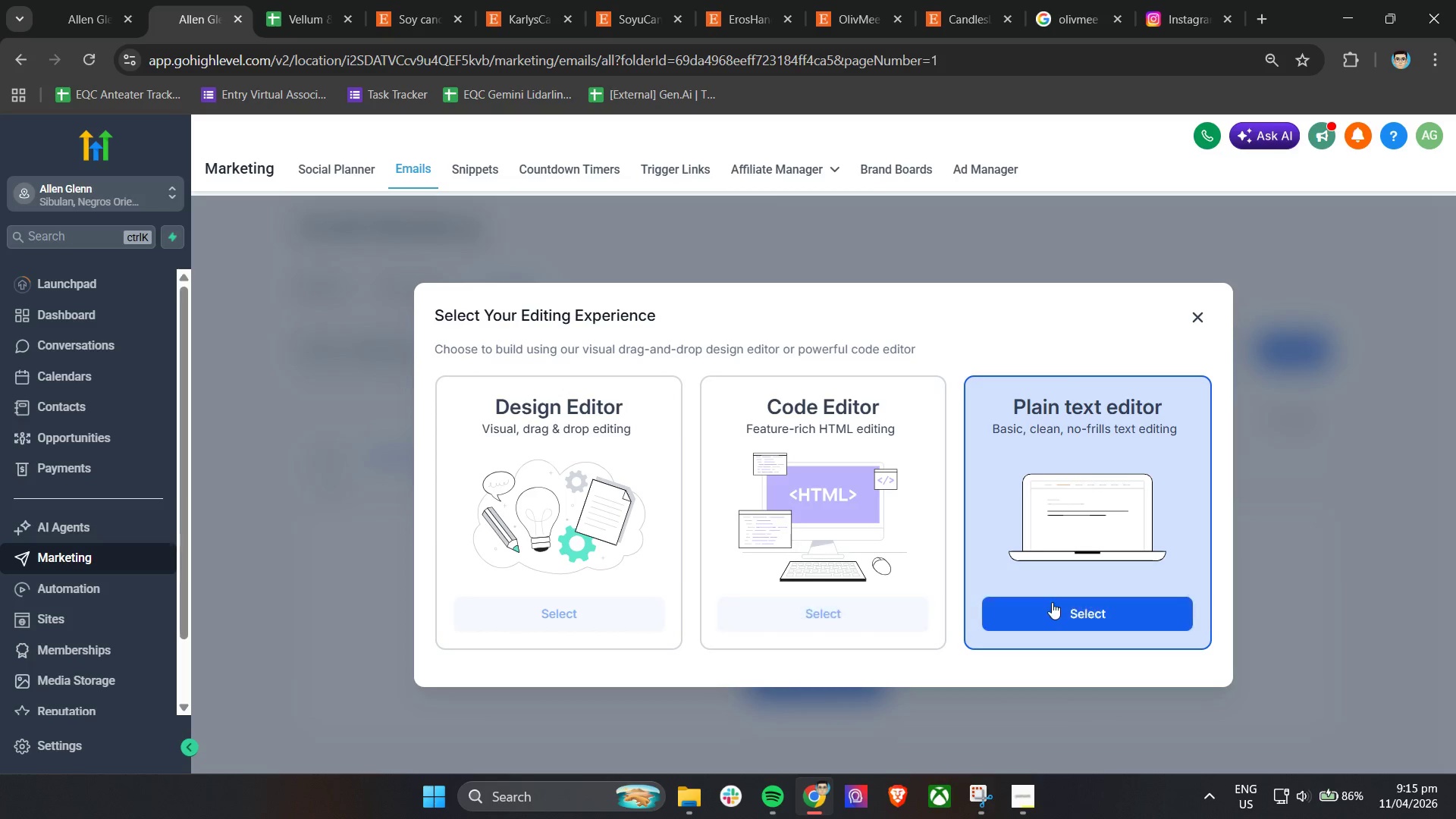 
left_click([1052, 604])
 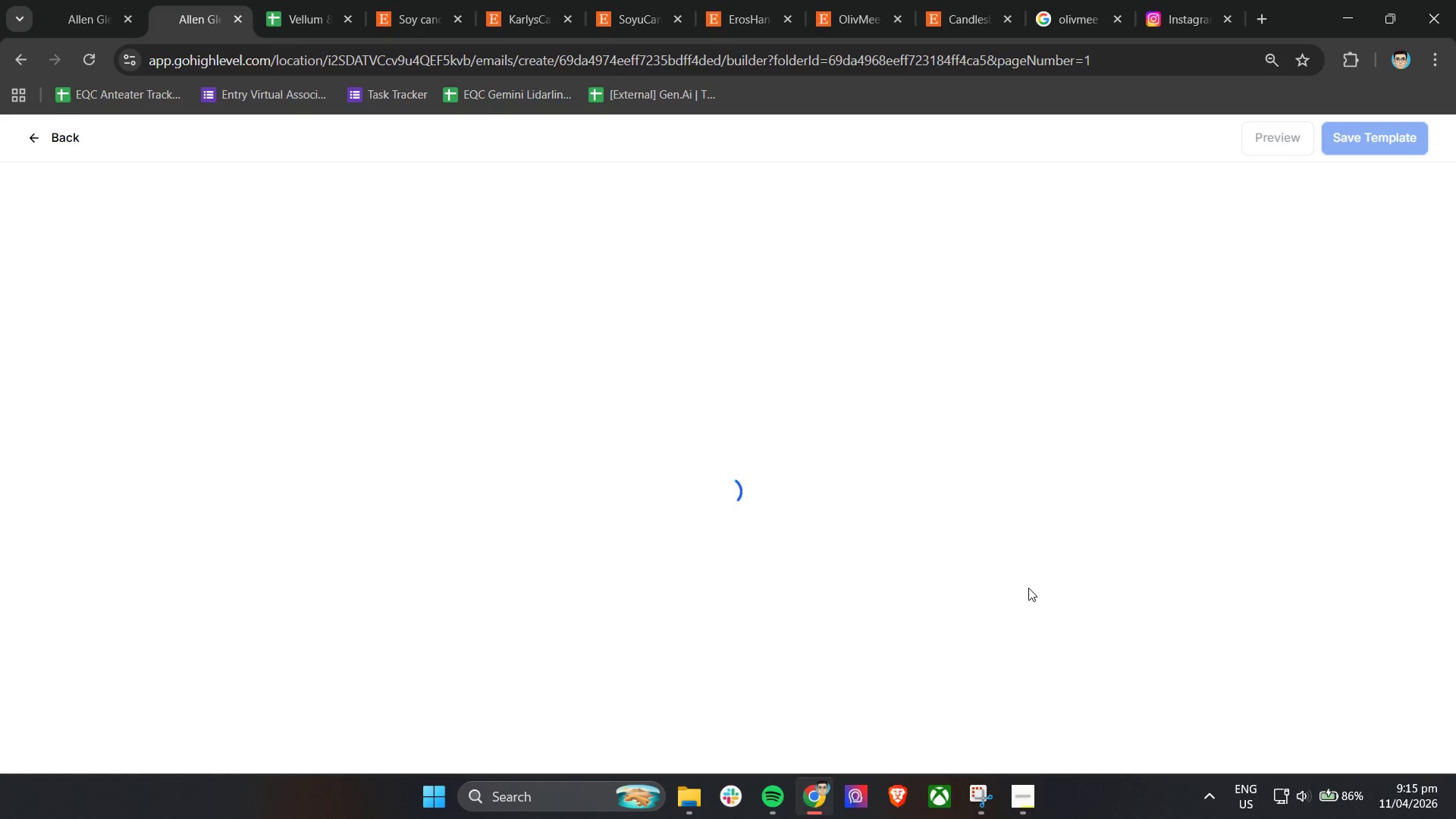 
wait(9.02)
 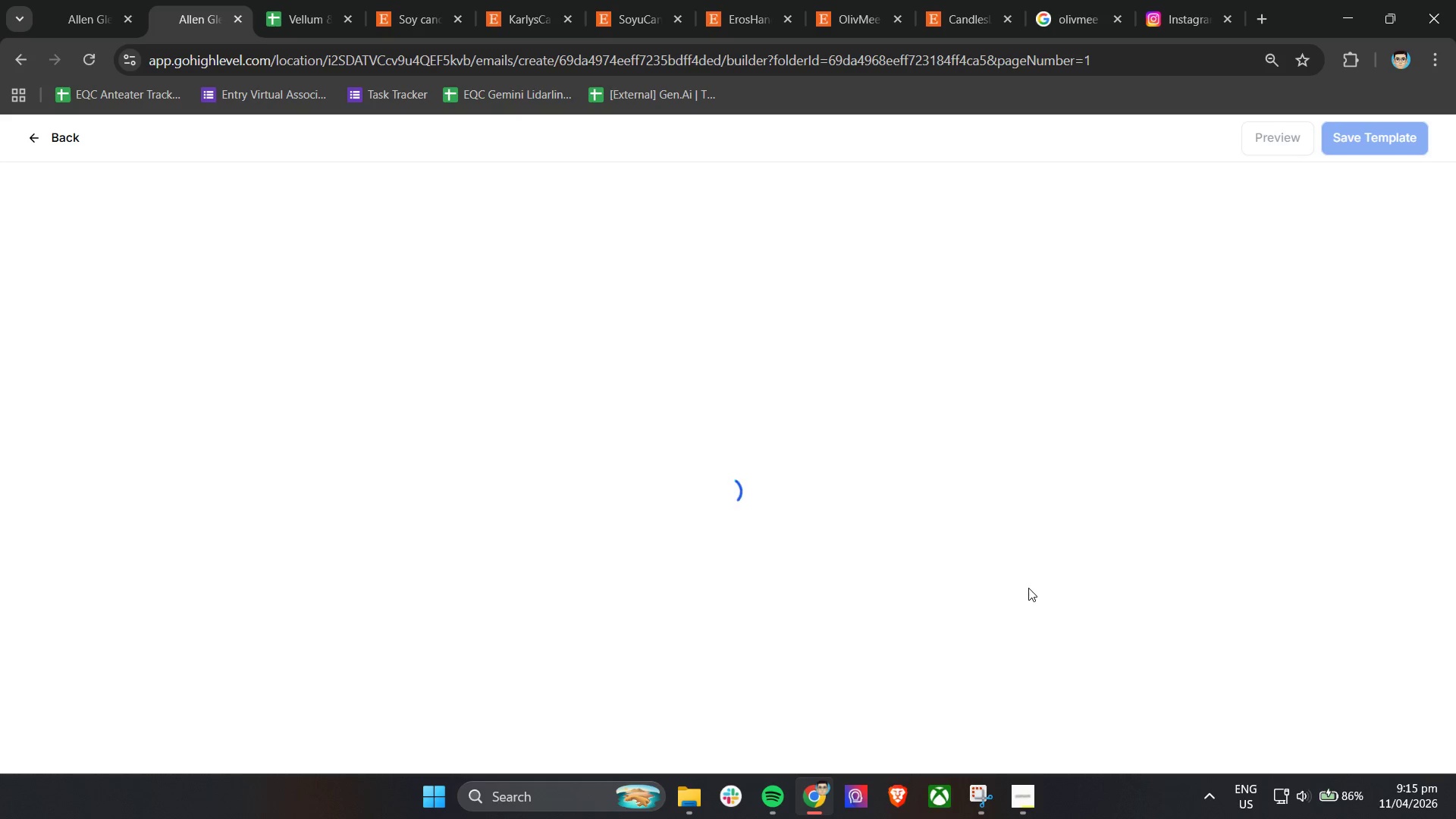 
left_click([727, 138])
 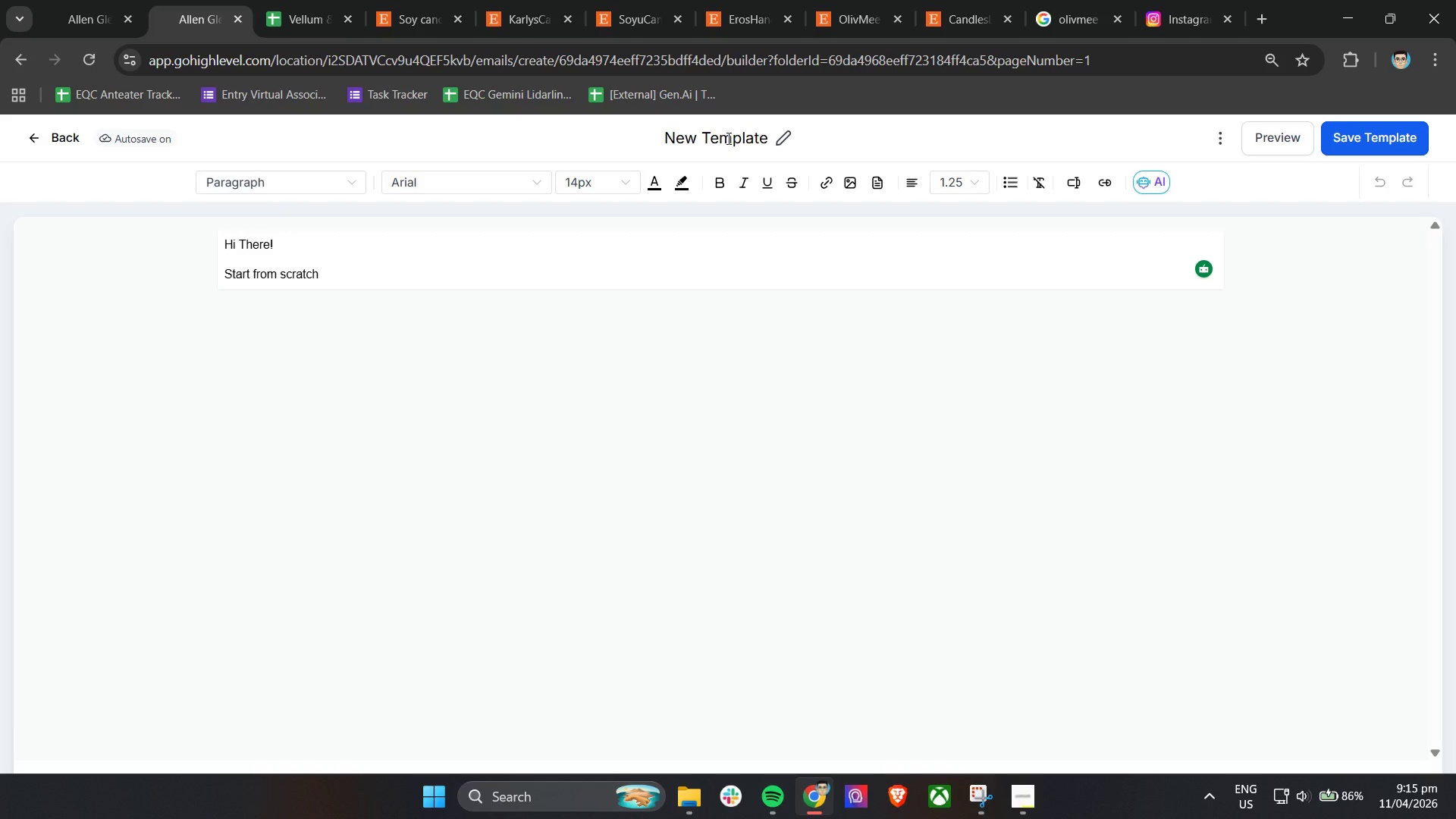 
double_click([727, 138])
 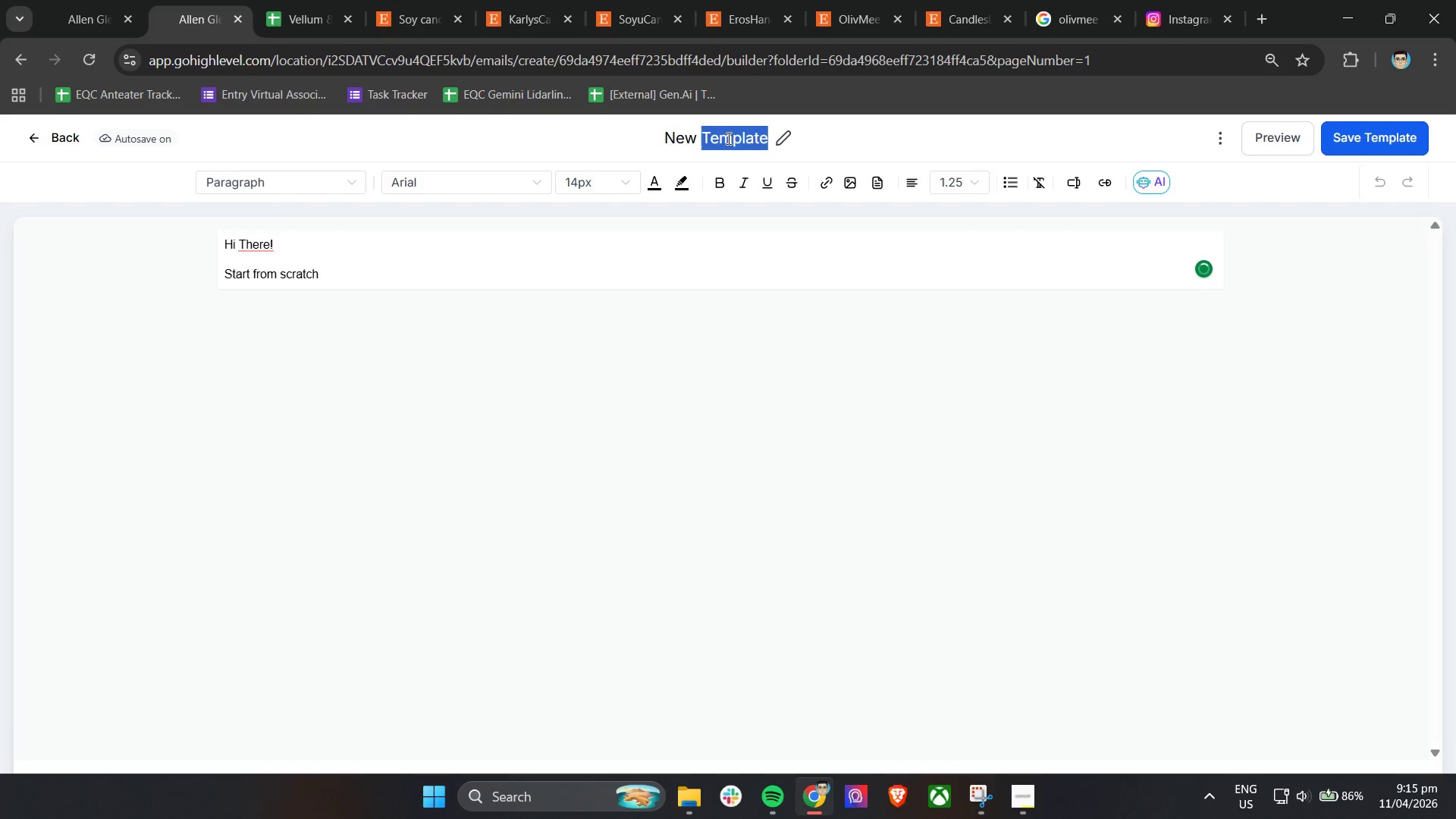 
triple_click([727, 138])
 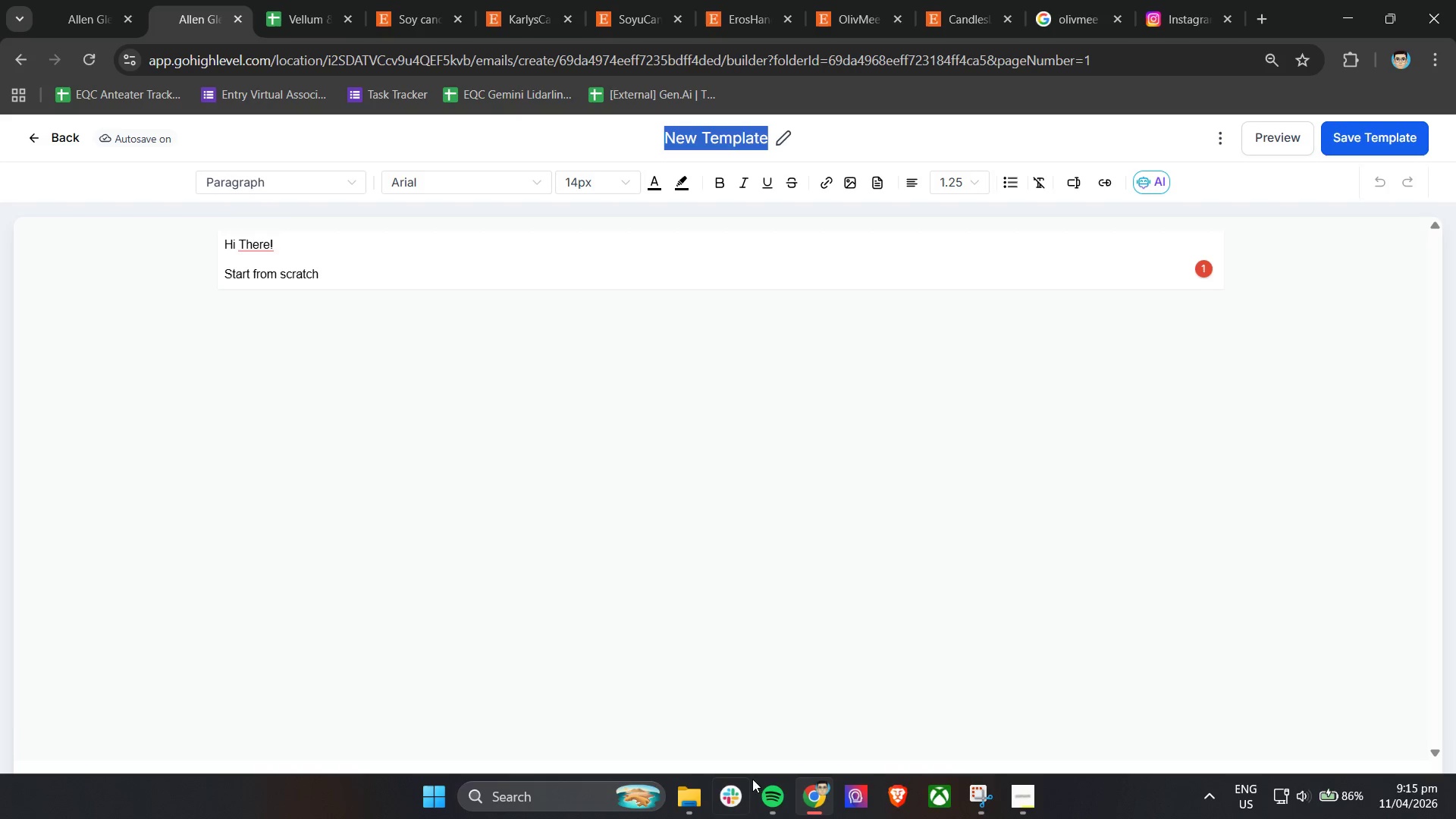 
left_click([769, 801])
 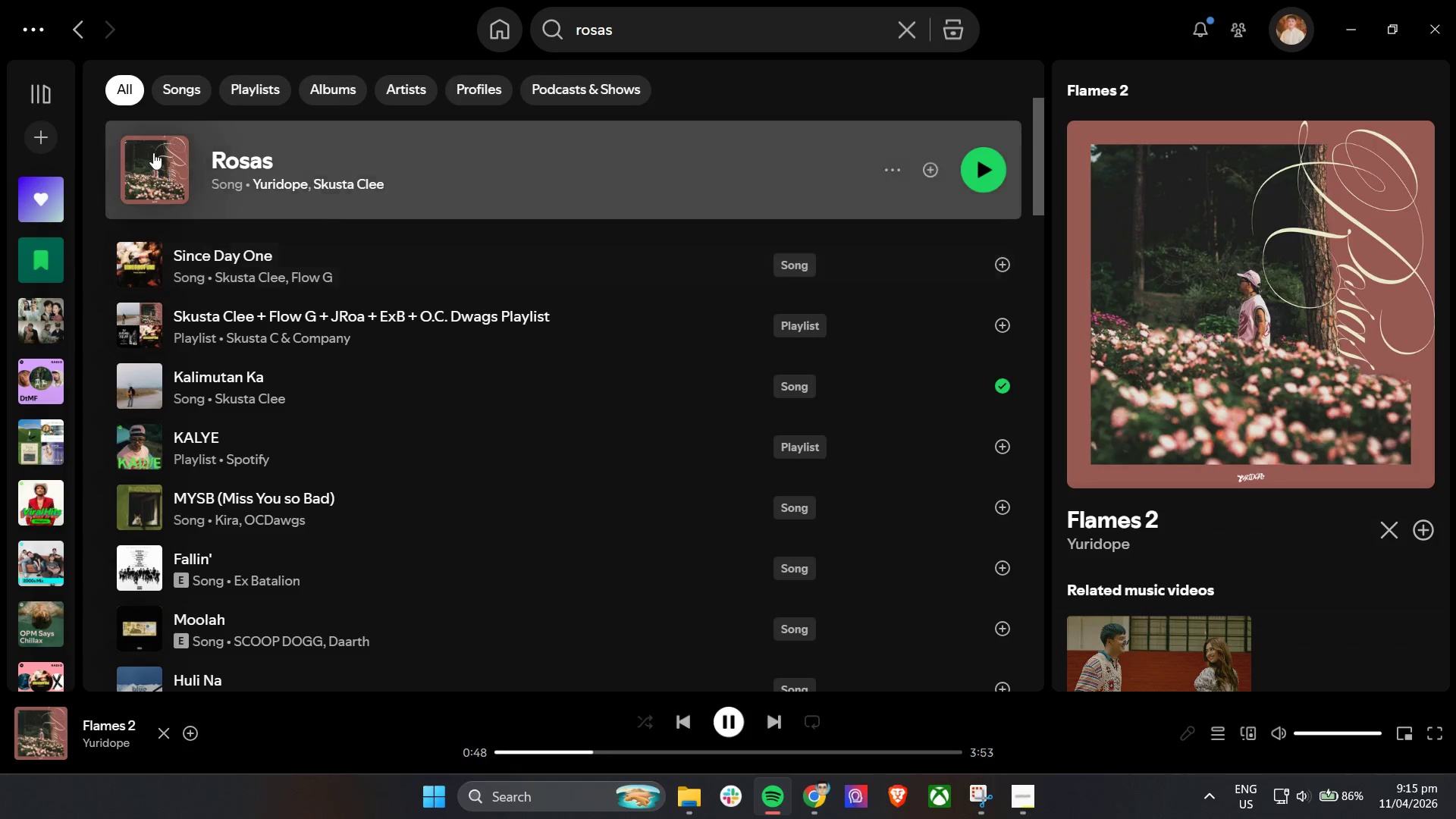 
left_click([511, 39])
 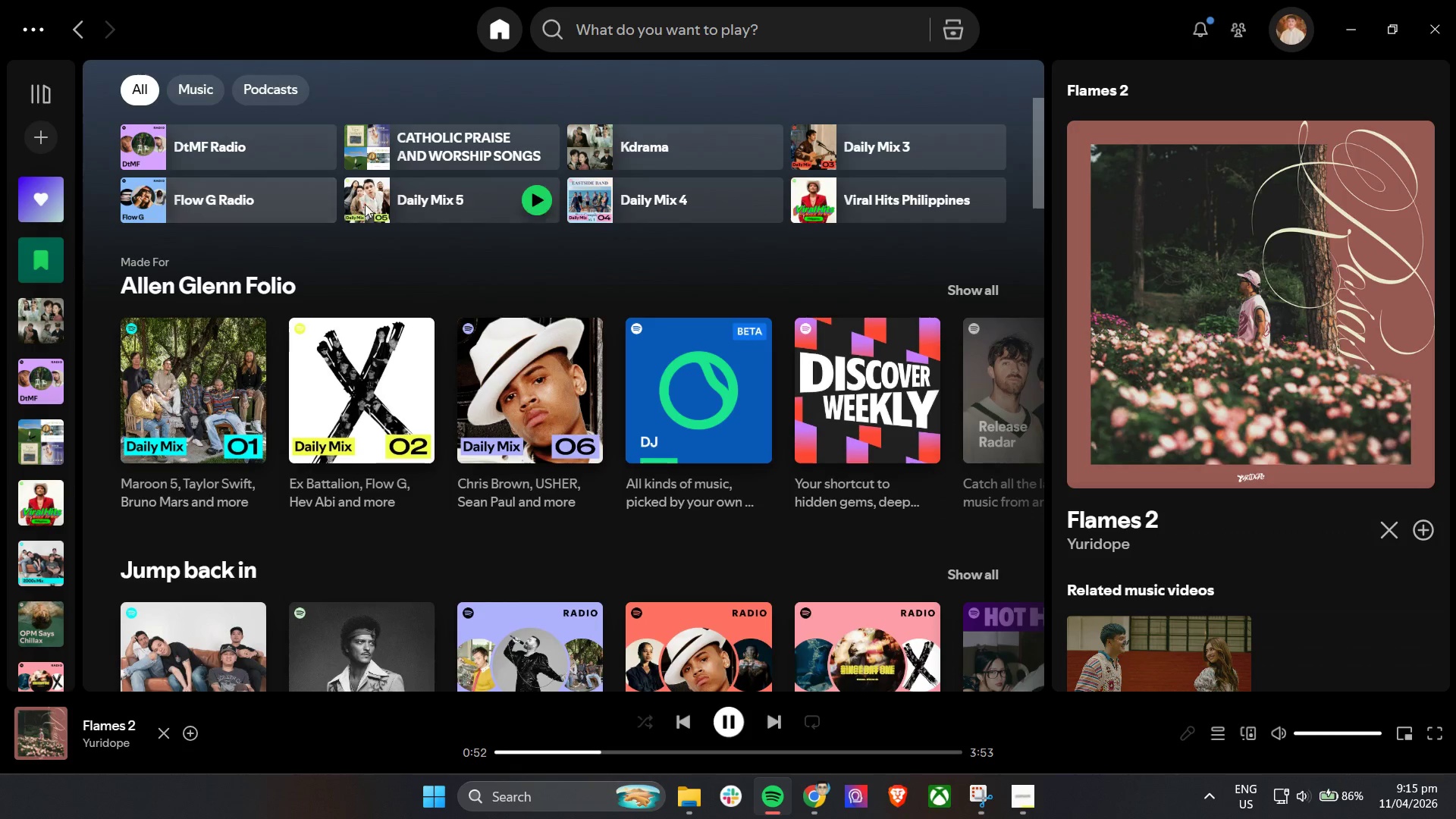 
left_click([544, 202])
 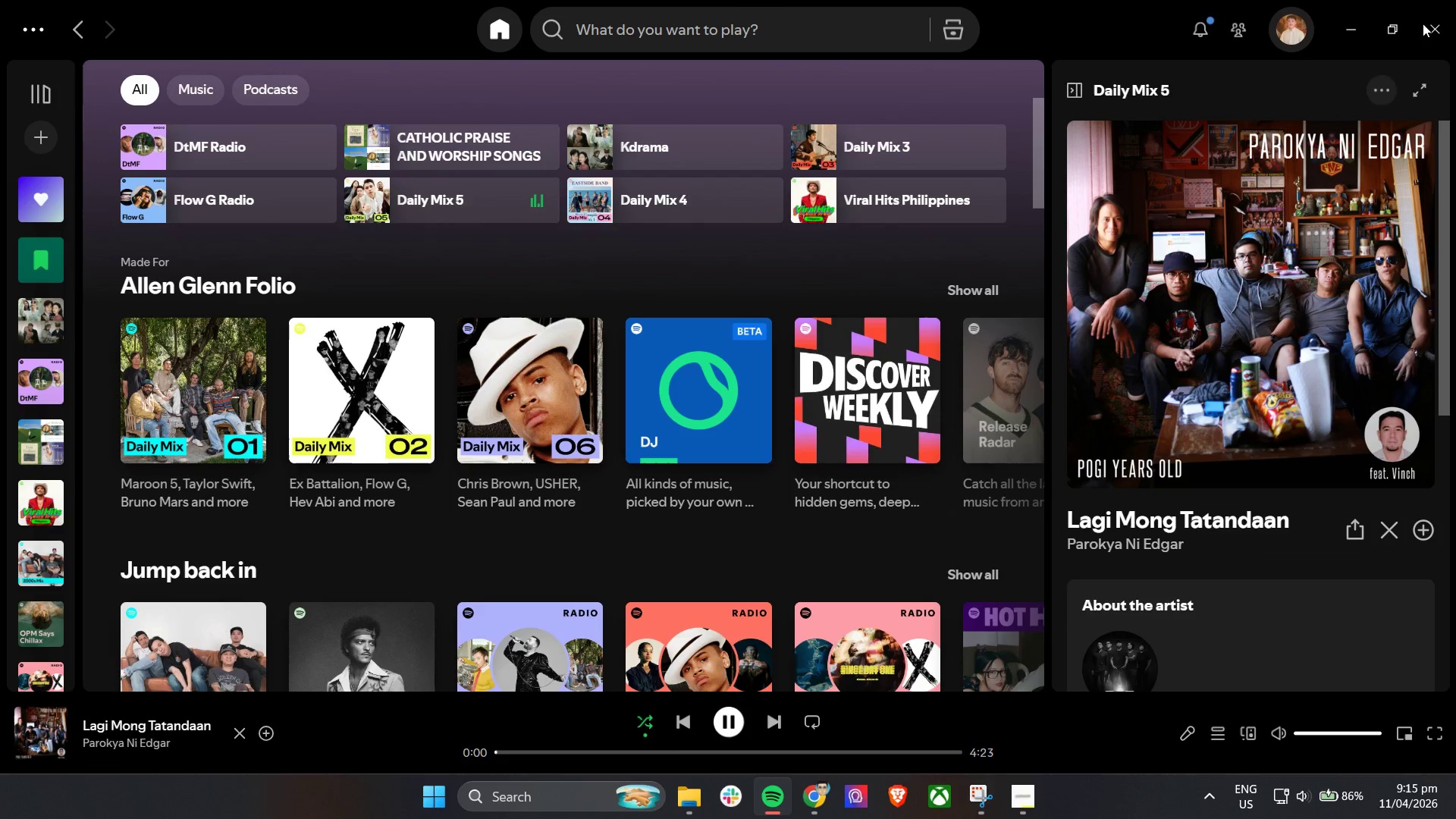 
left_click([1357, 10])
 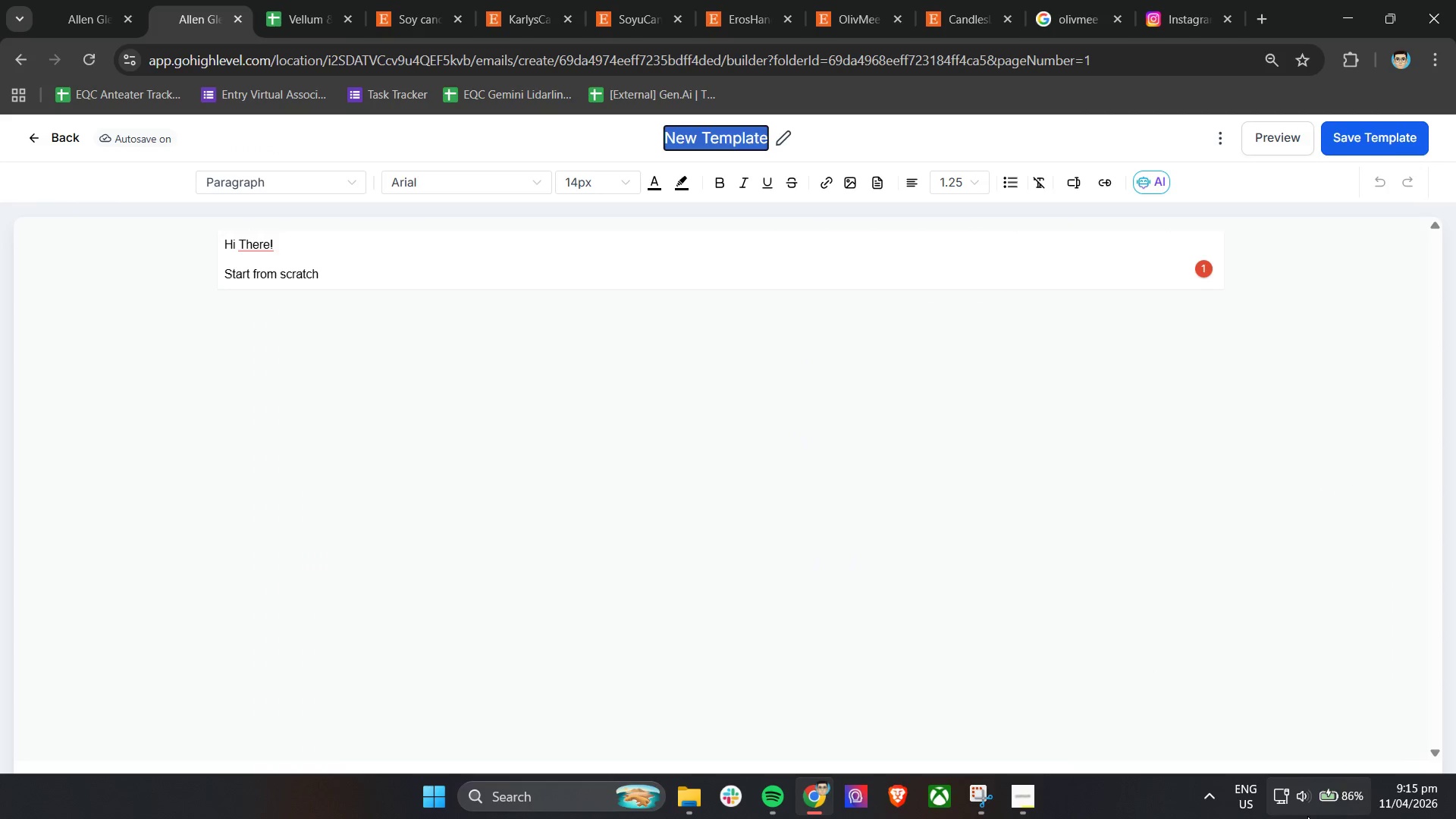 
left_click([1308, 805])
 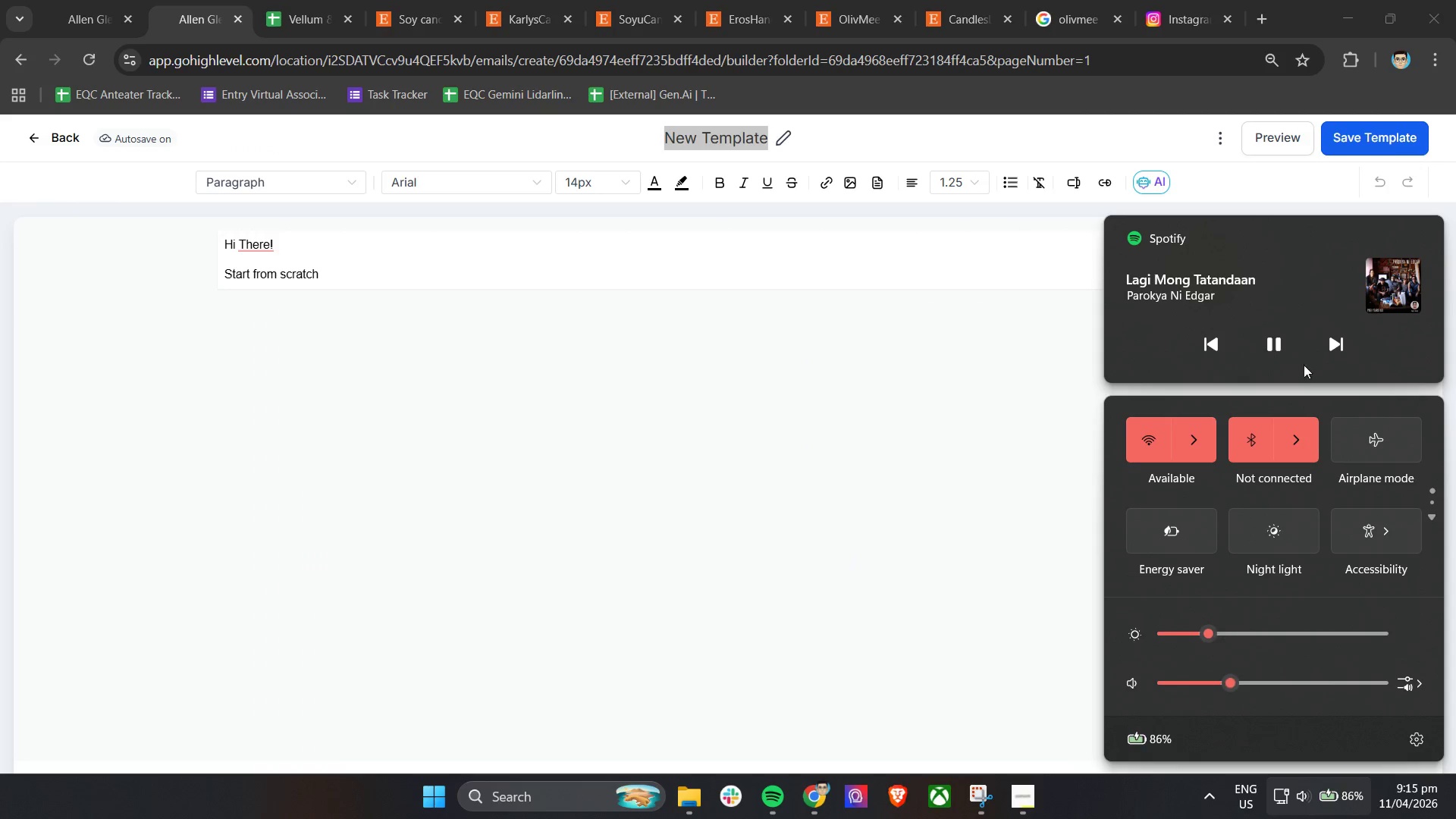 
left_click([1335, 348])
 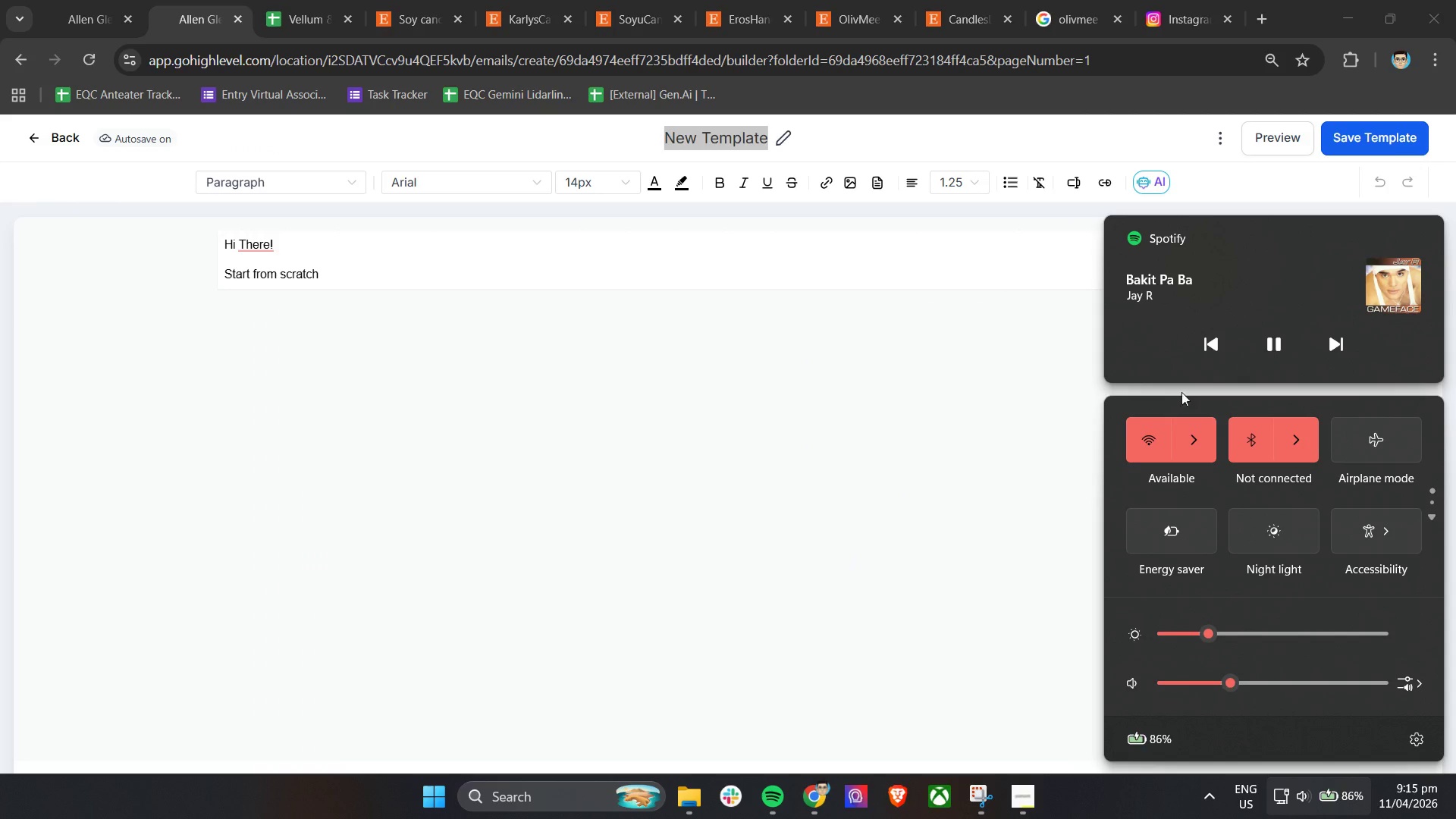 
left_click([1329, 350])
 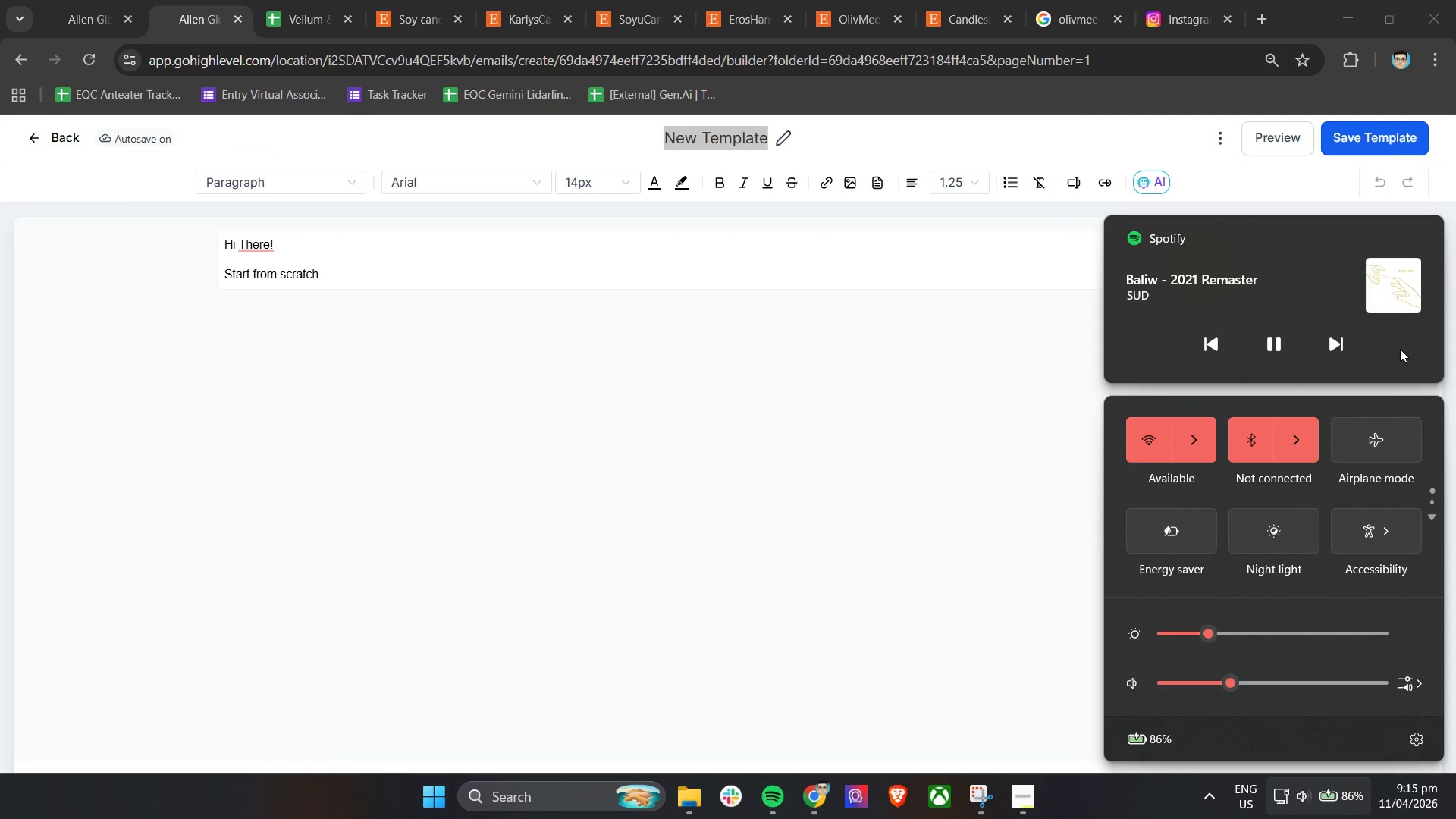 
left_click([1341, 348])
 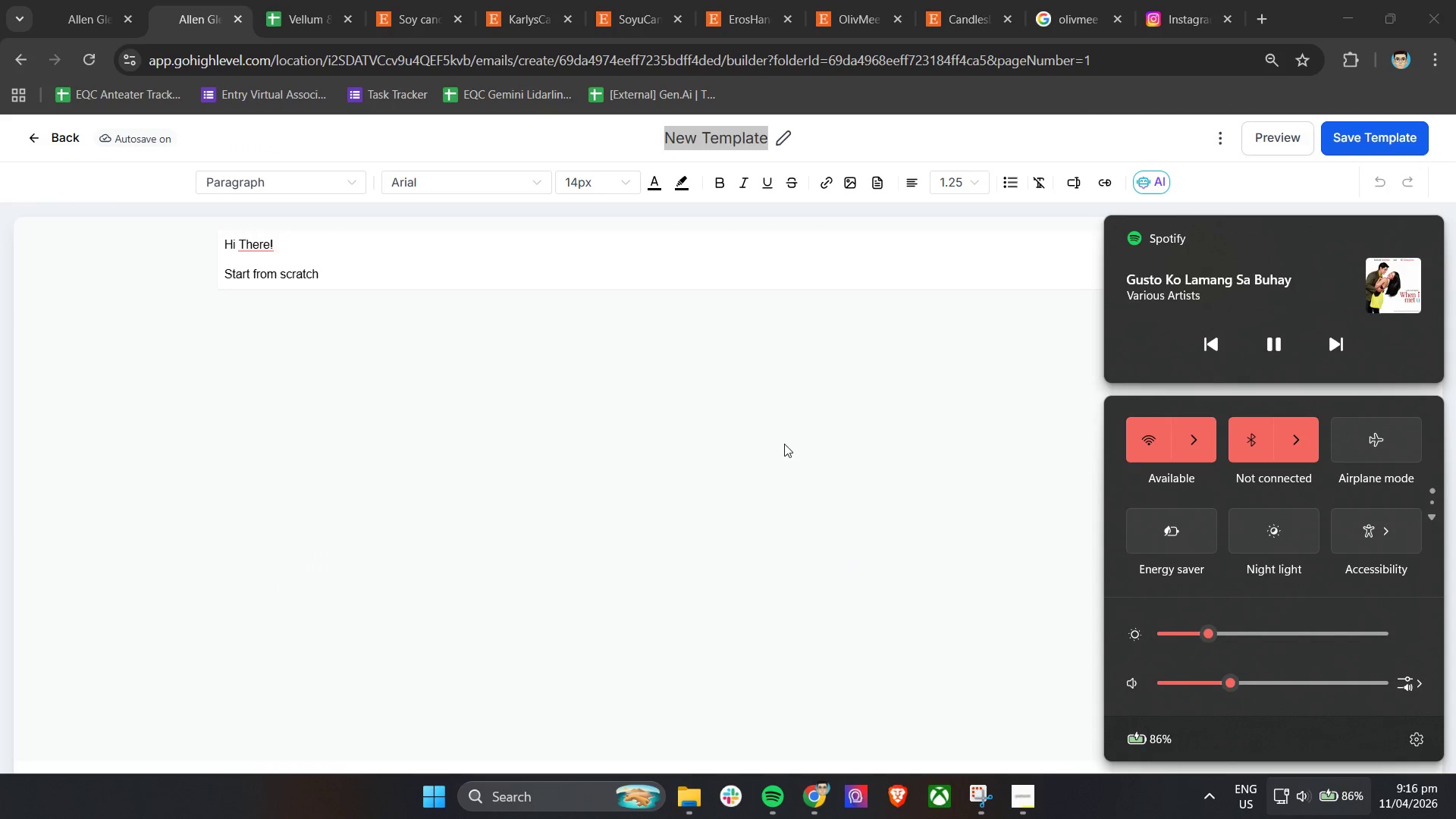 
left_click([785, 444])
 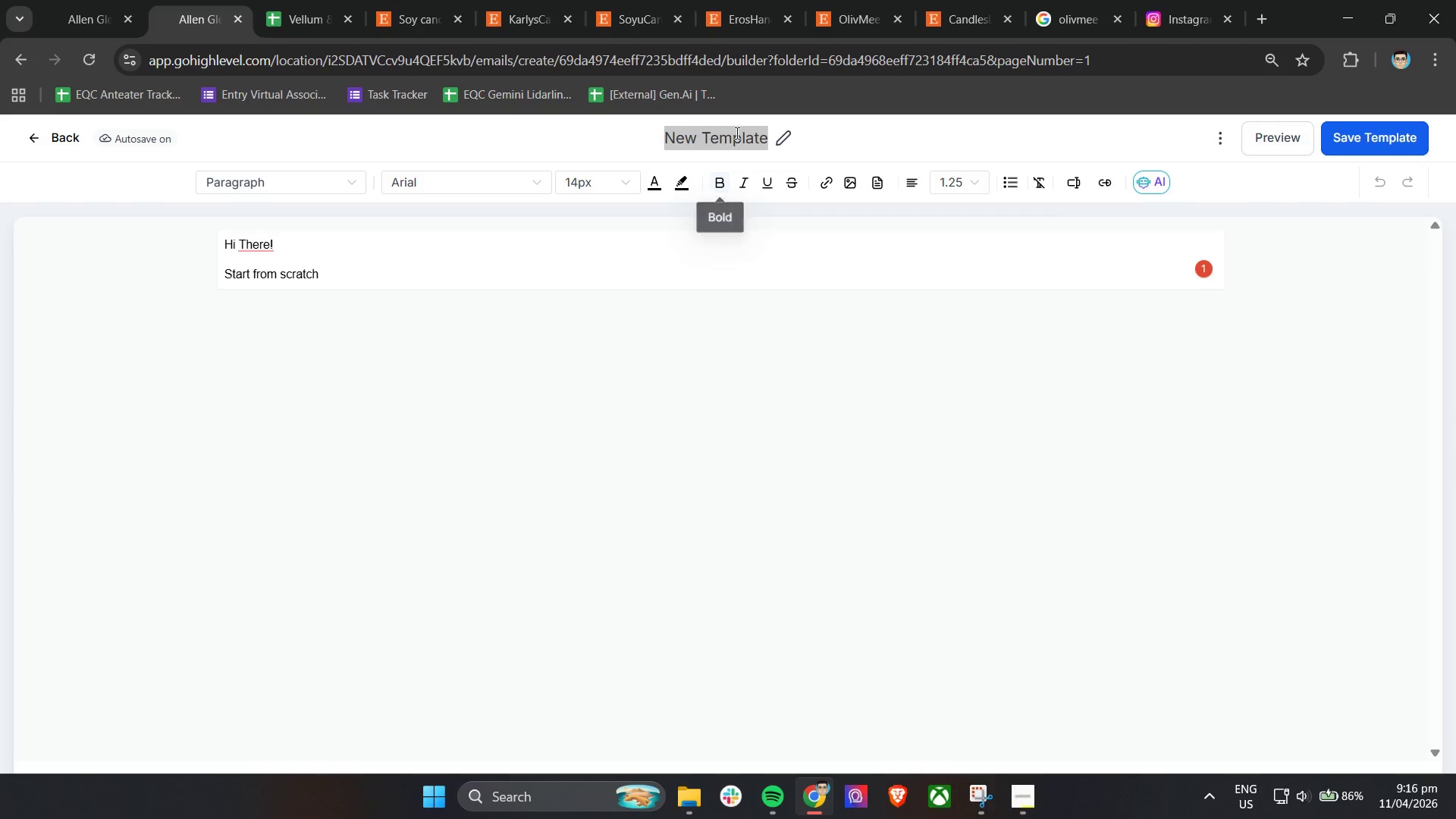 
double_click([736, 133])
 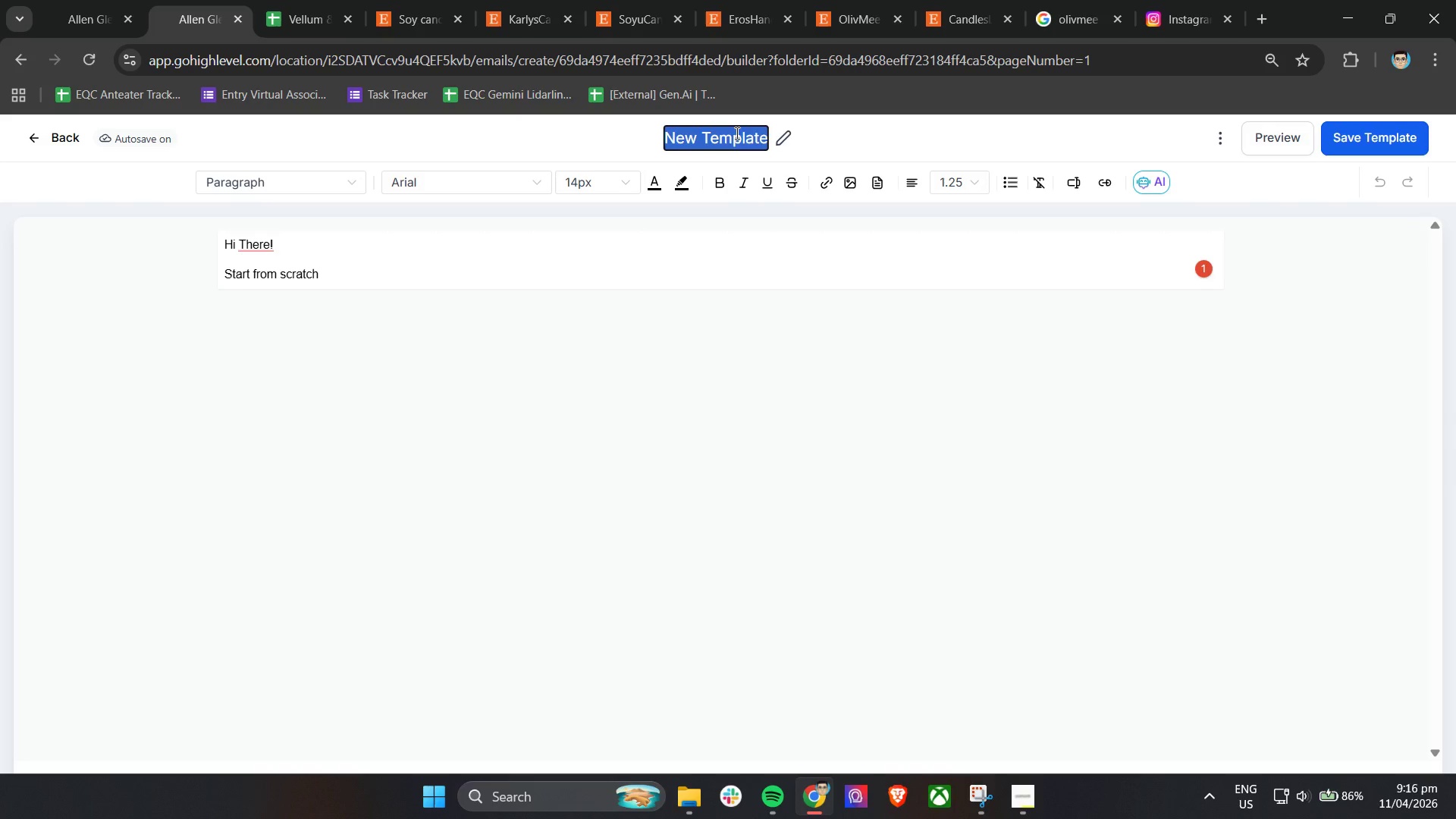 
triple_click([736, 133])
 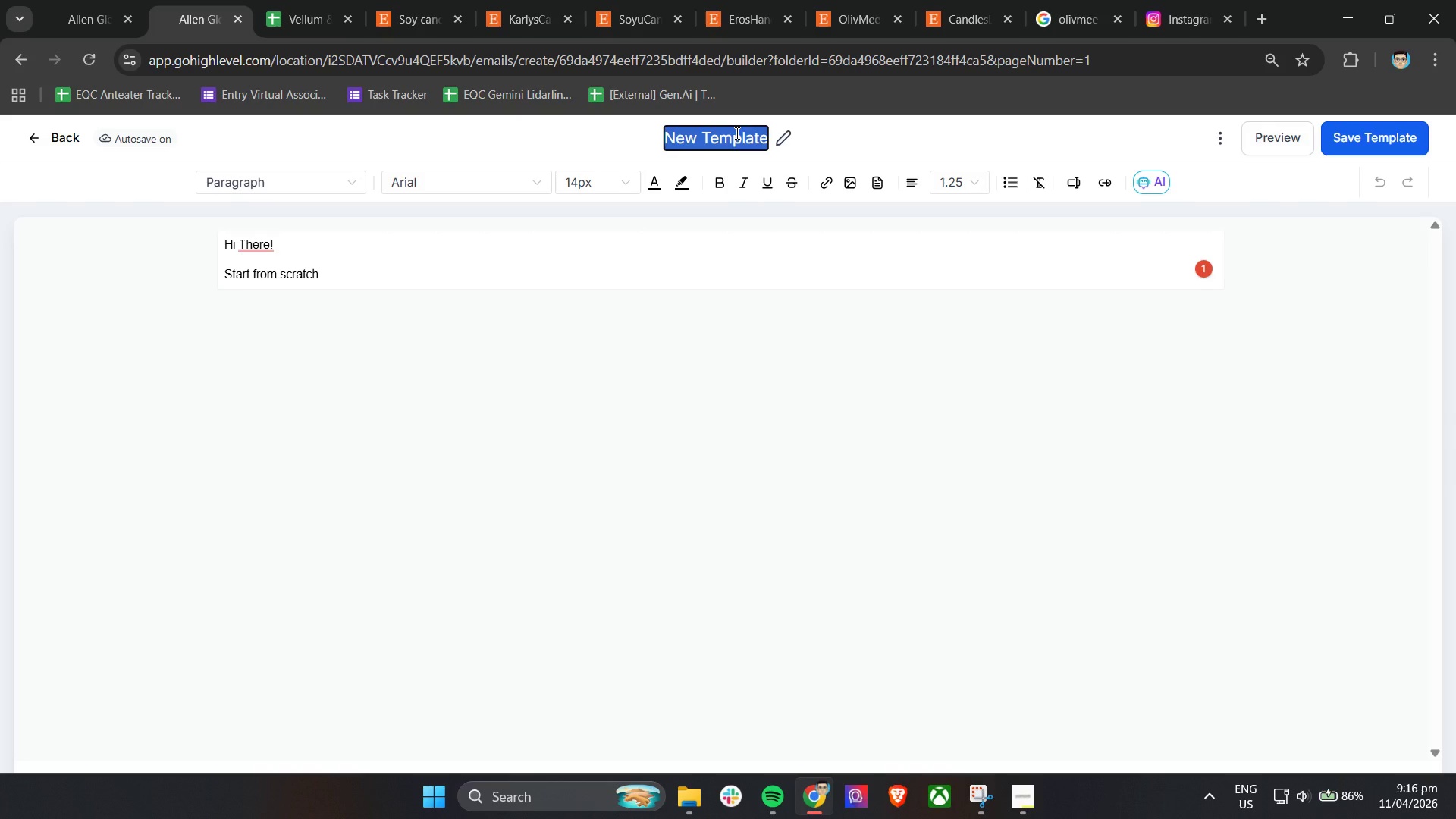 
type(Te)
key(Backspace)
key(Backspace)
type(Email 1 - The Hook)
 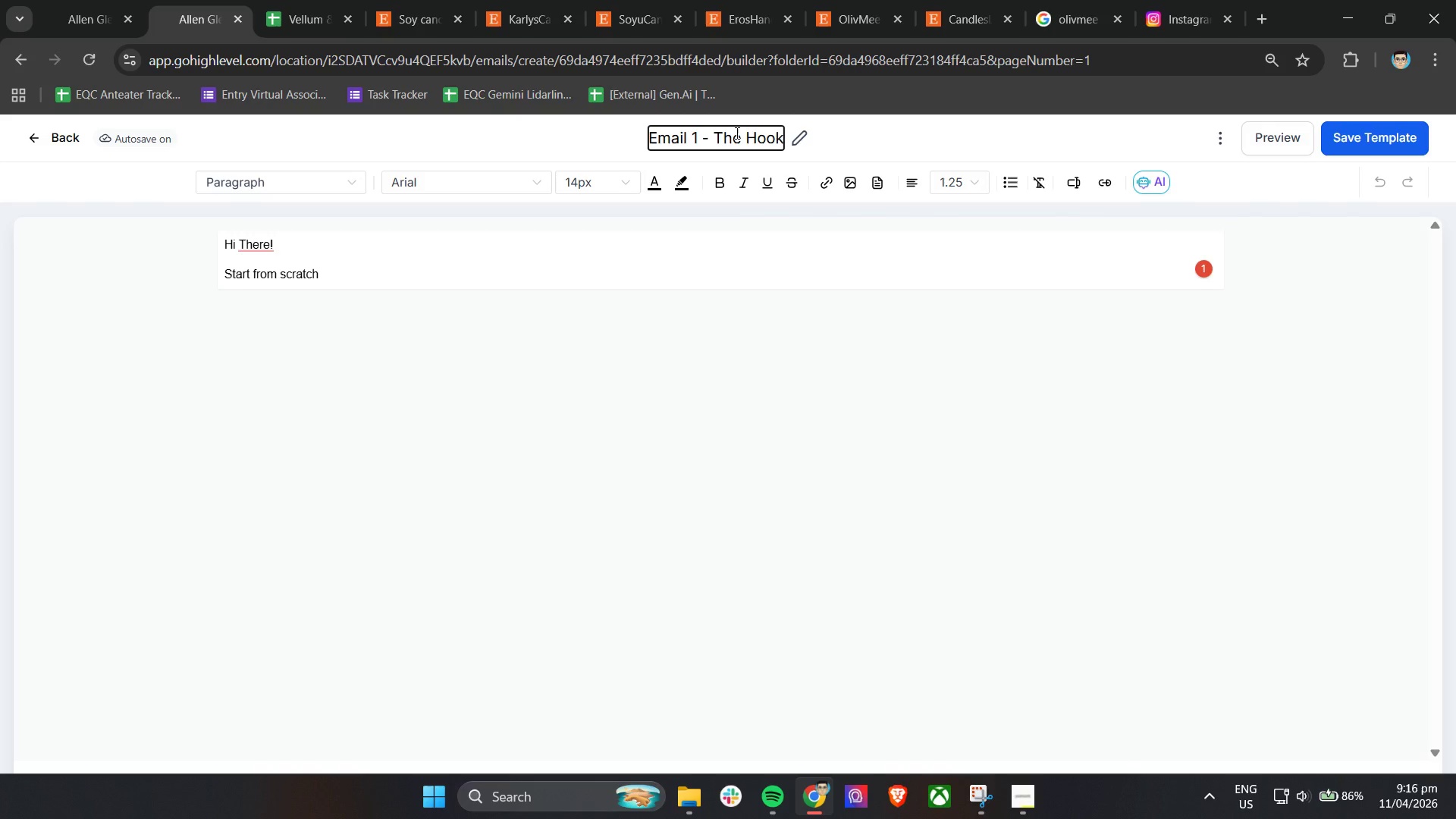 
left_click([711, 224])
 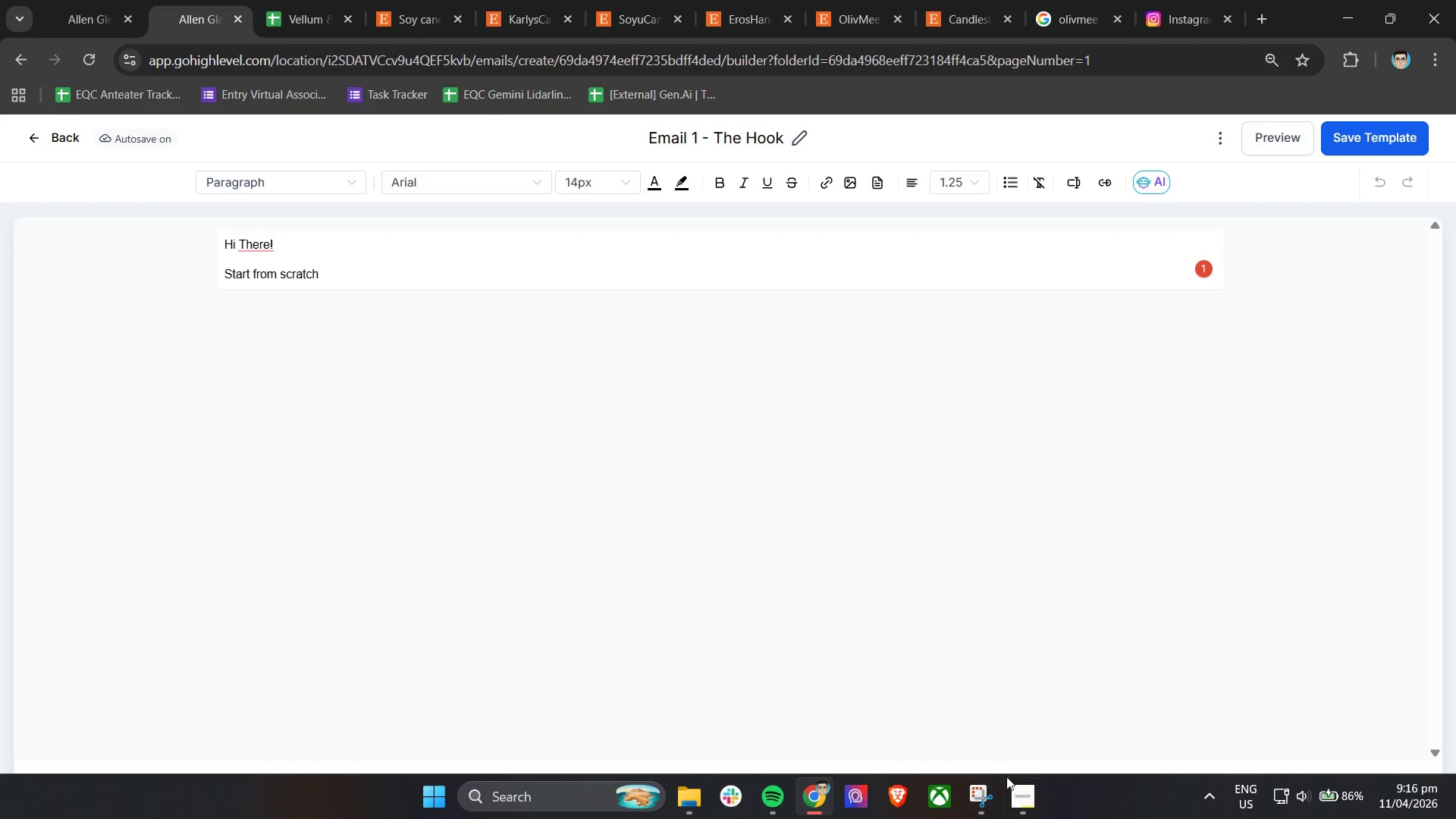 
left_click([1011, 792])